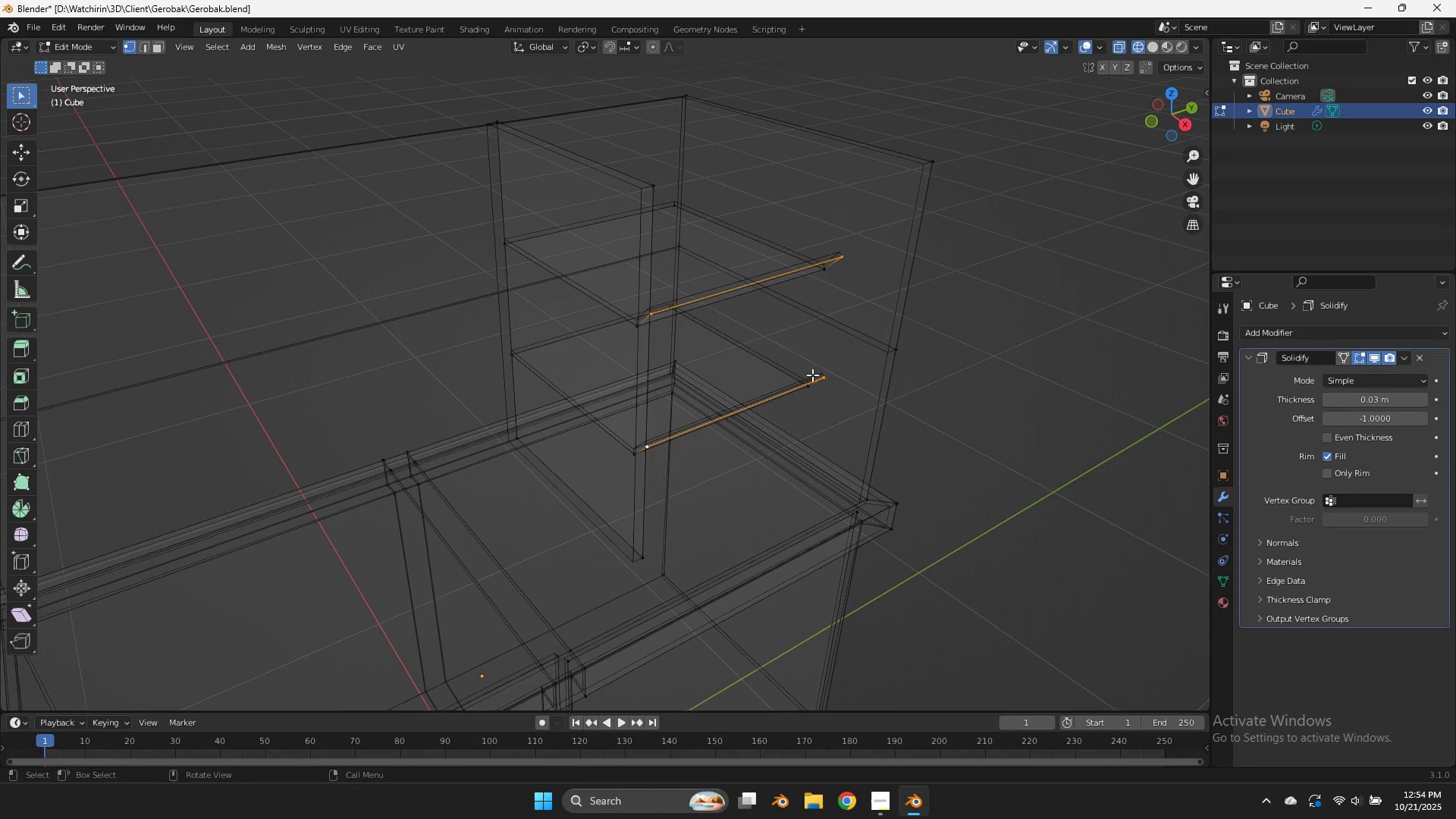 
type(gz)
 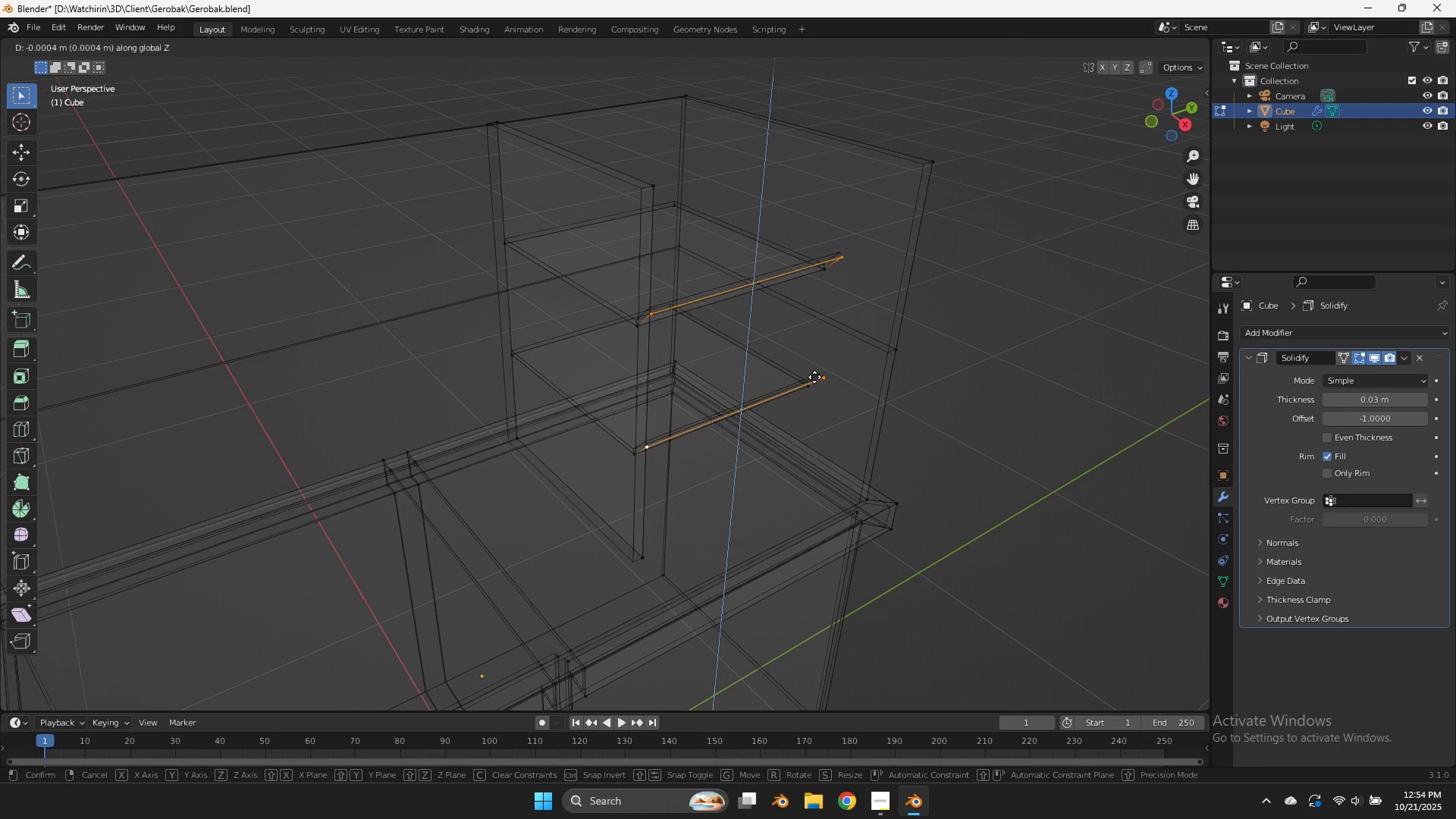 
hold_key(key=ShiftLeft, duration=0.96)
left_click([817, 463])
 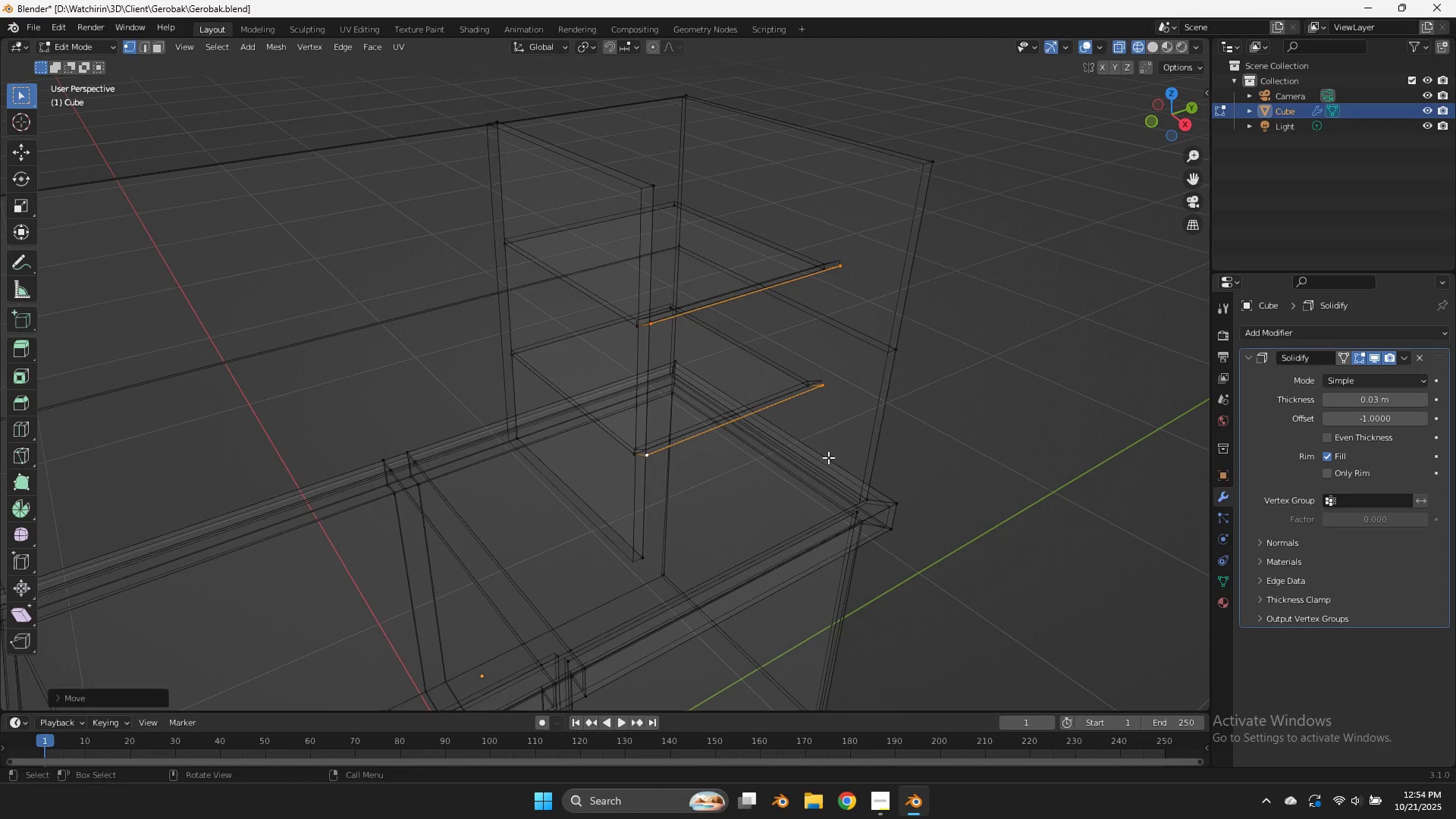 
key(Z)
 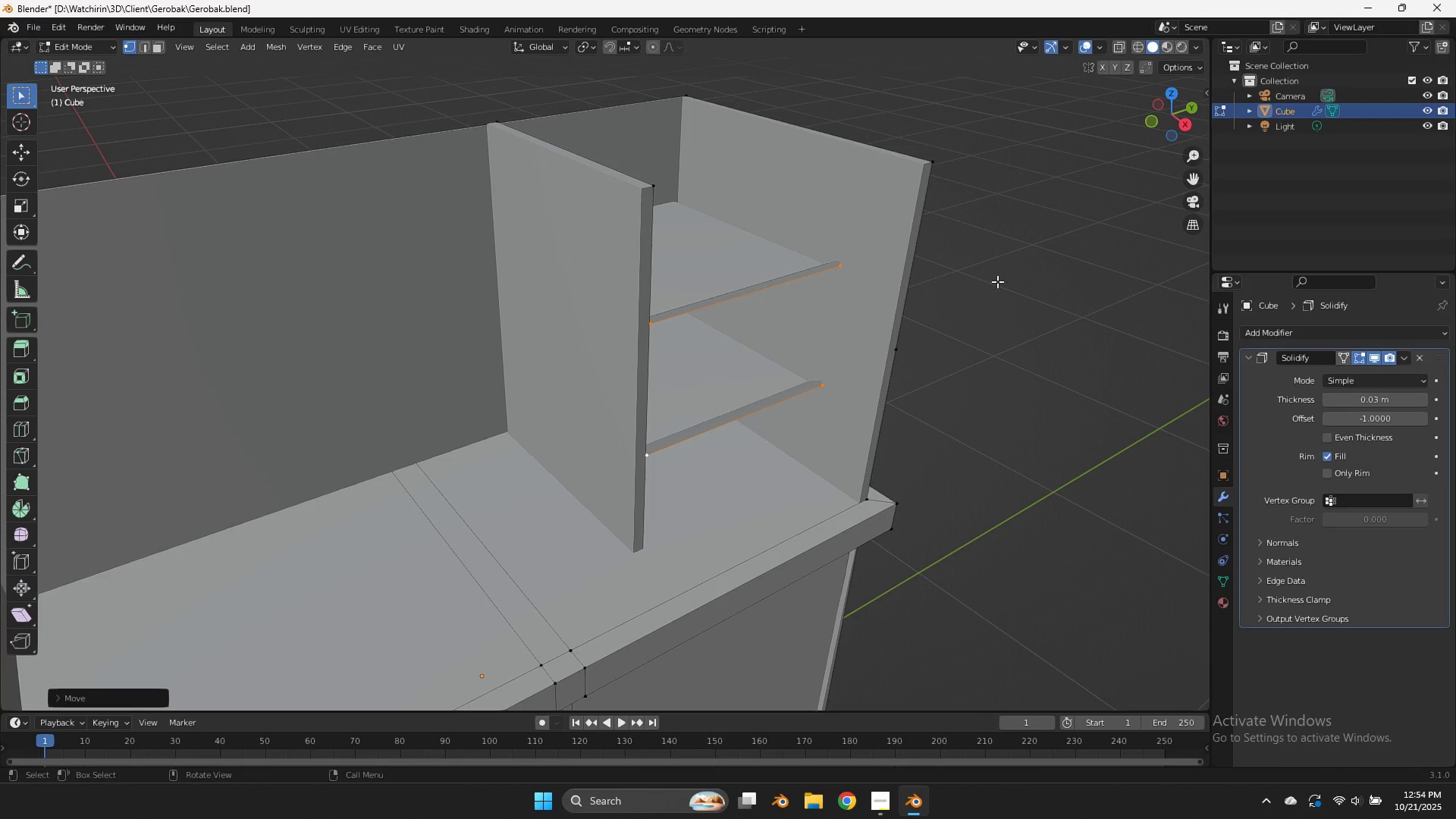 
key(Control+ControlLeft)
 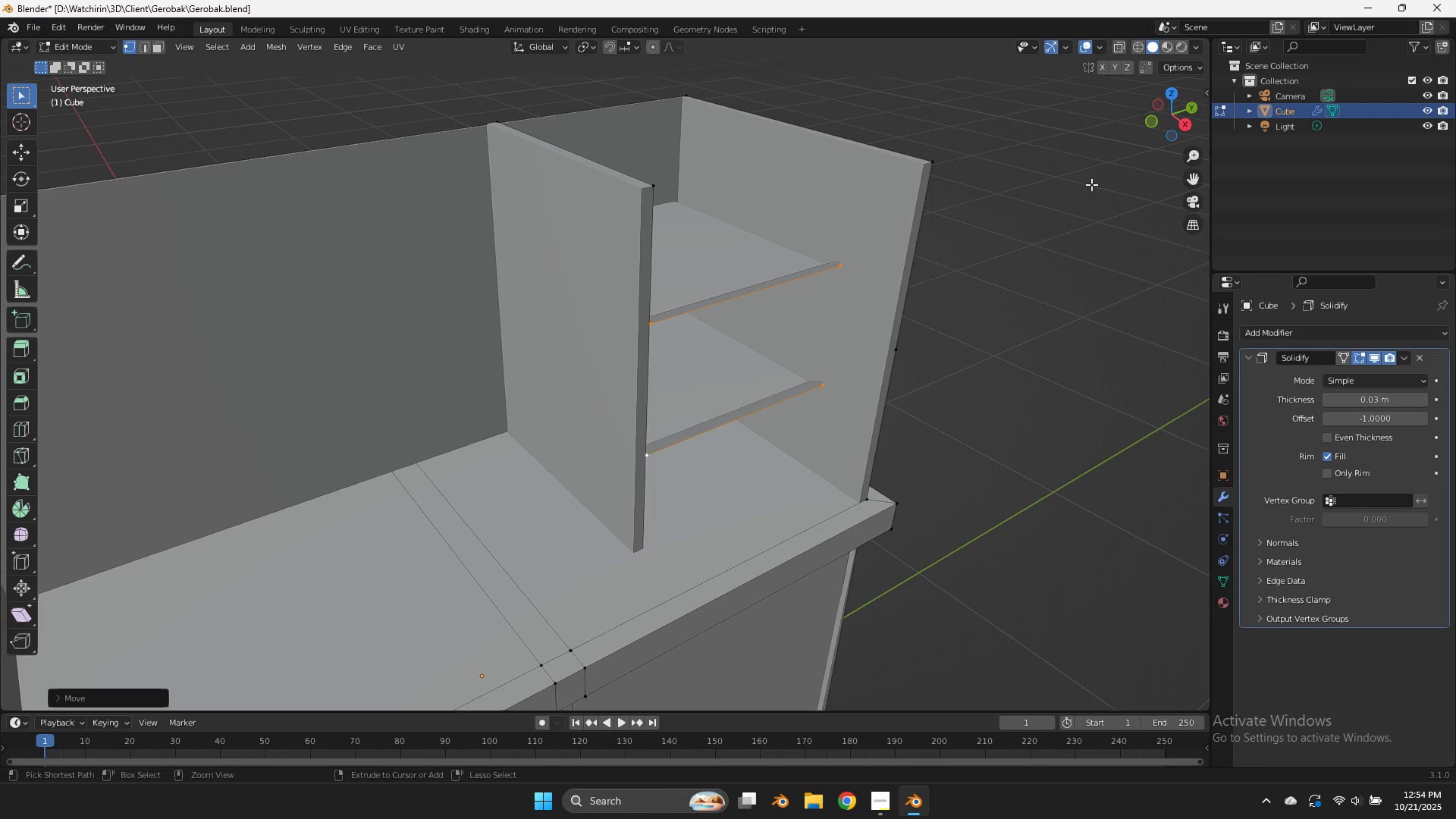 
key(Control+S)
 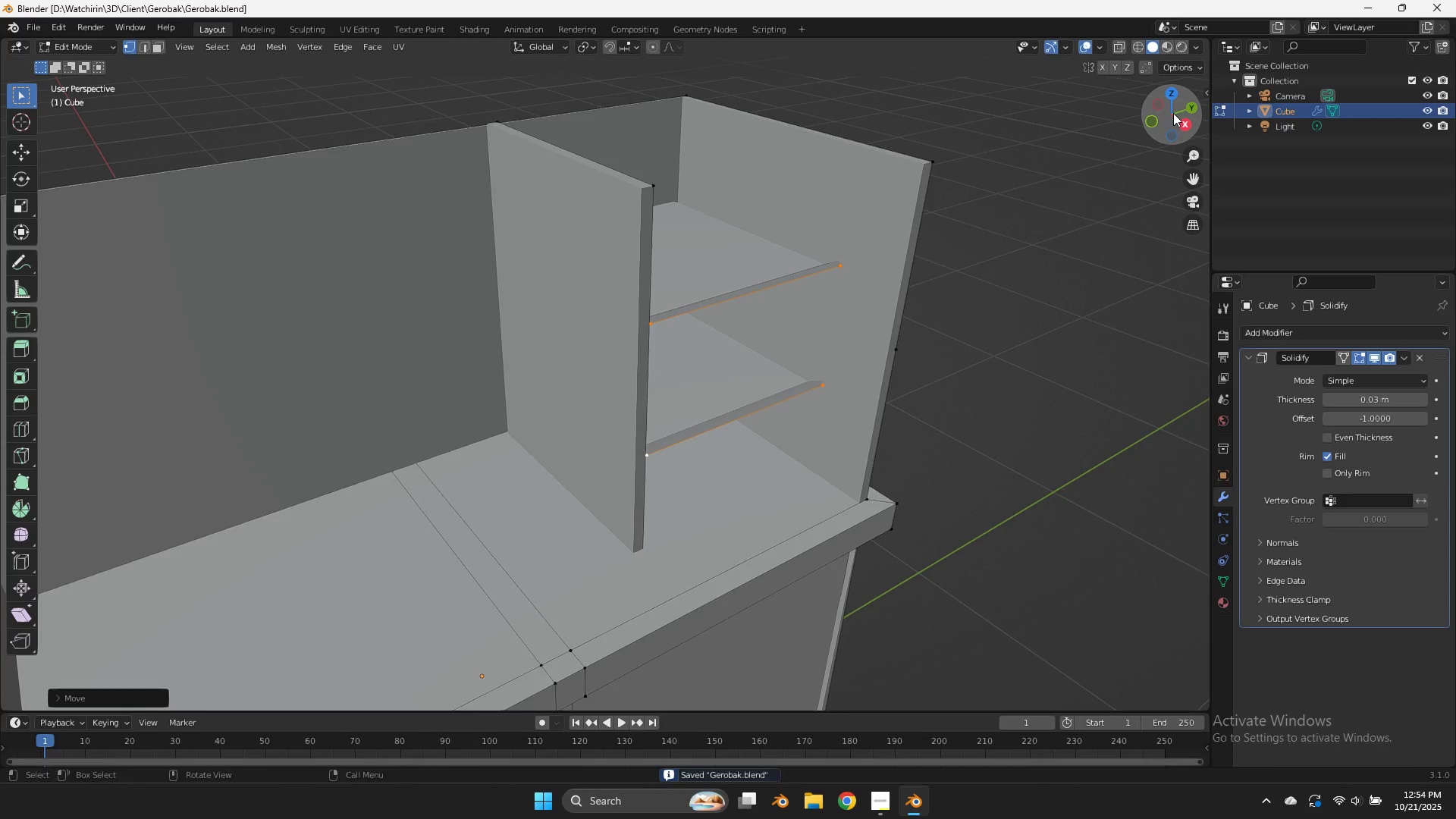 
left_click_drag(start_coordinate=[1164, 111], to_coordinate=[1075, 75])
 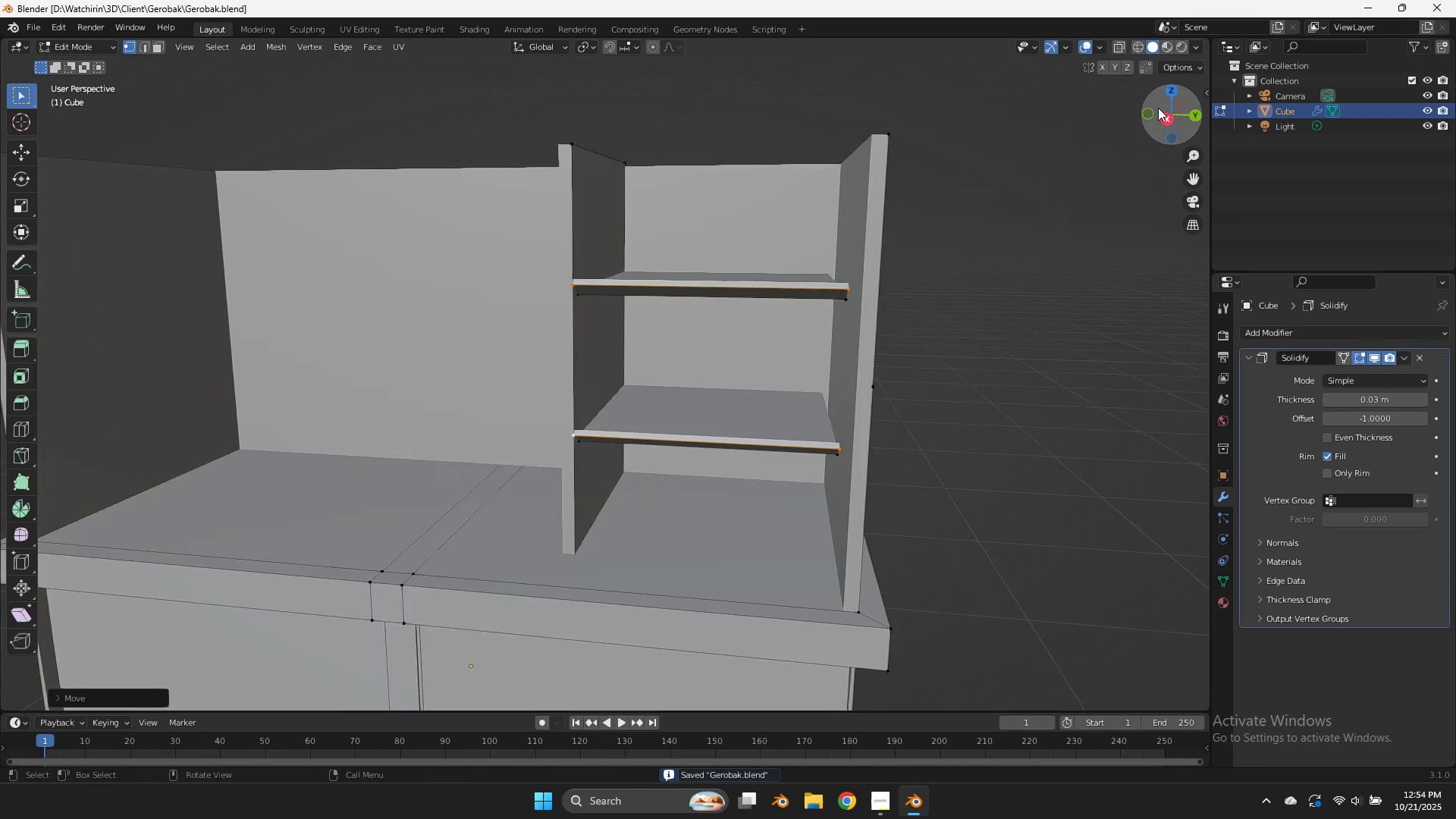 
key(Tab)
 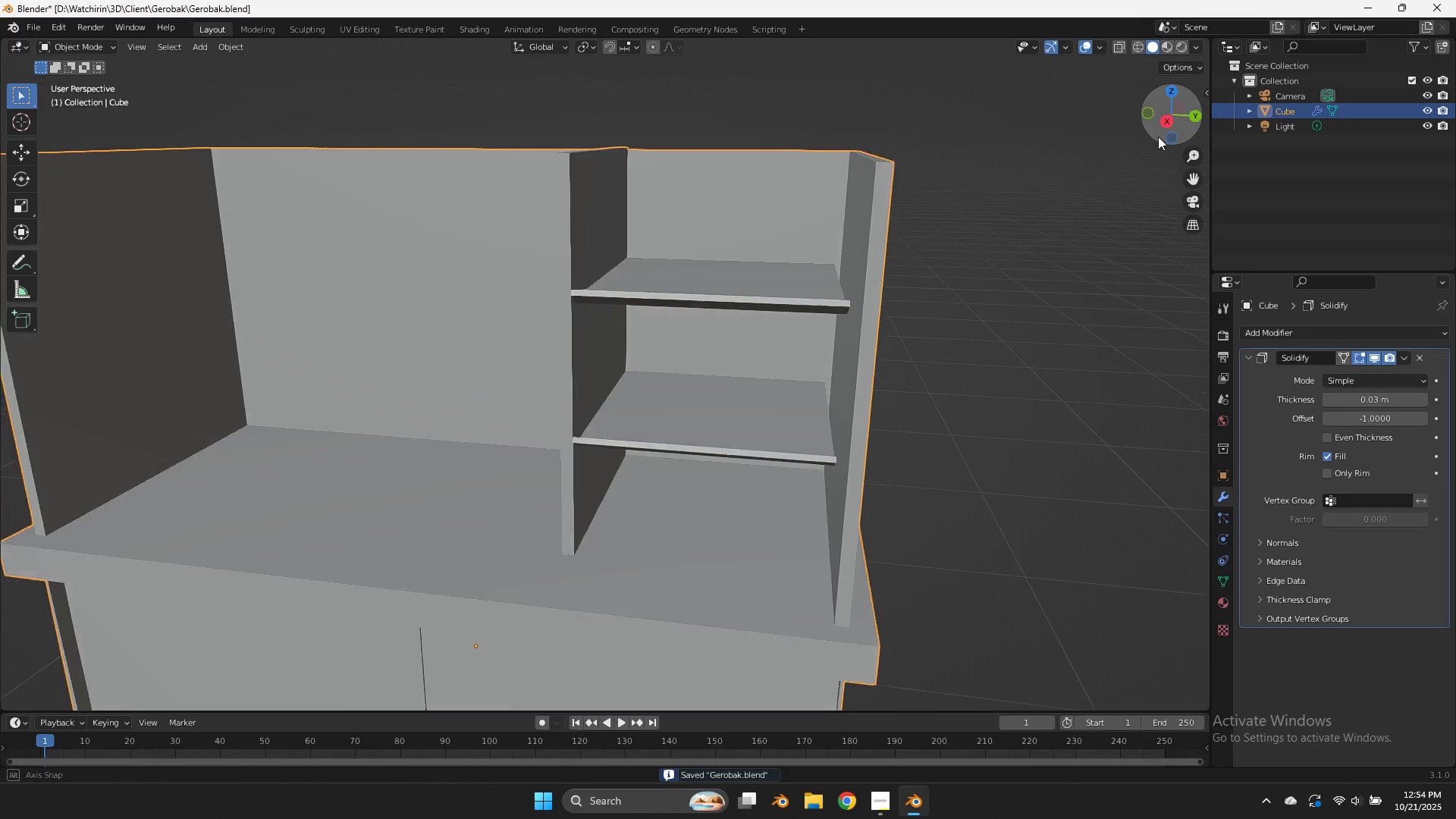 
left_click_drag(start_coordinate=[1163, 116], to_coordinate=[1196, 149])
 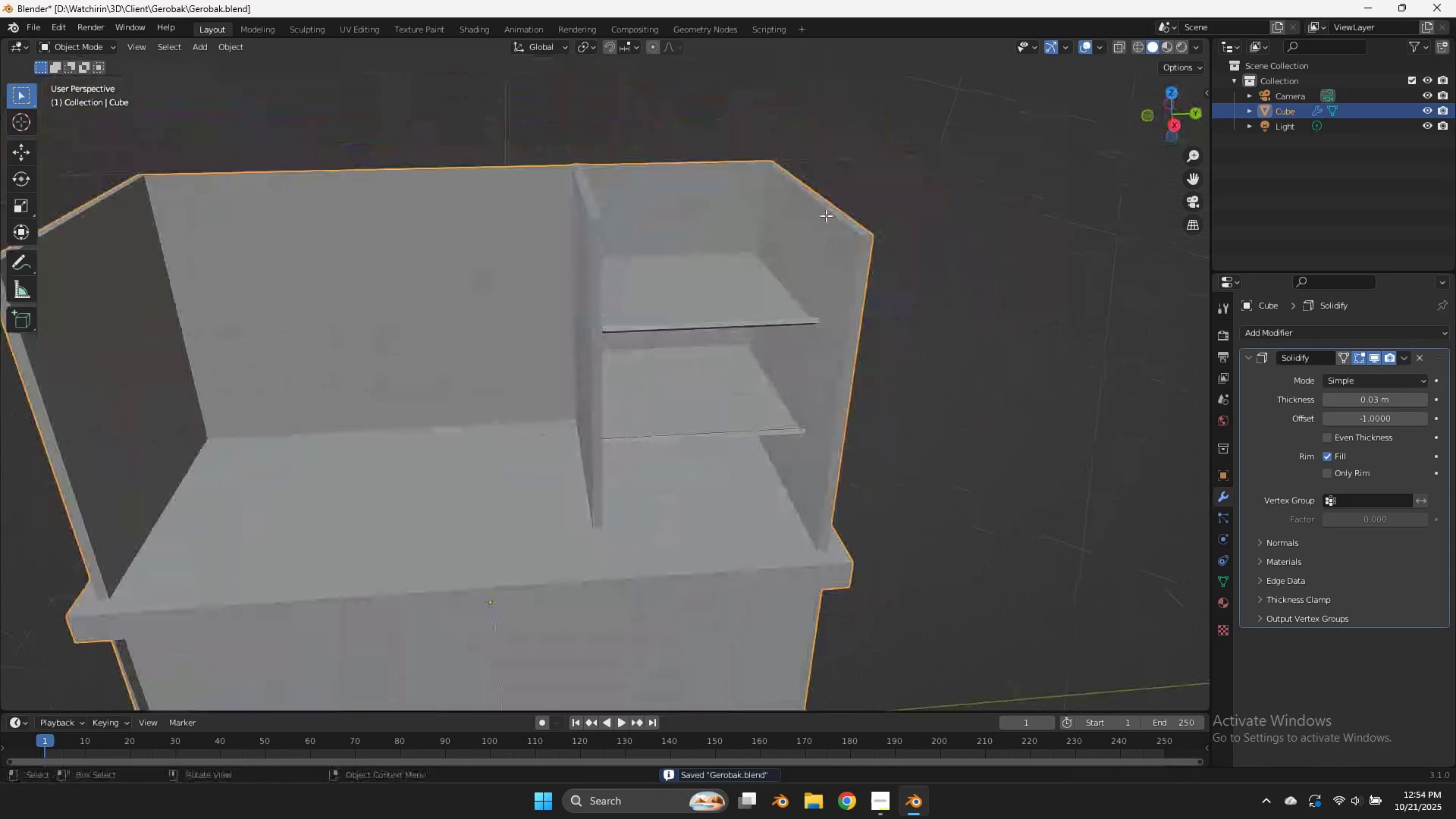 
scroll: coordinate [825, 217], scroll_direction: down, amount: 4.0
 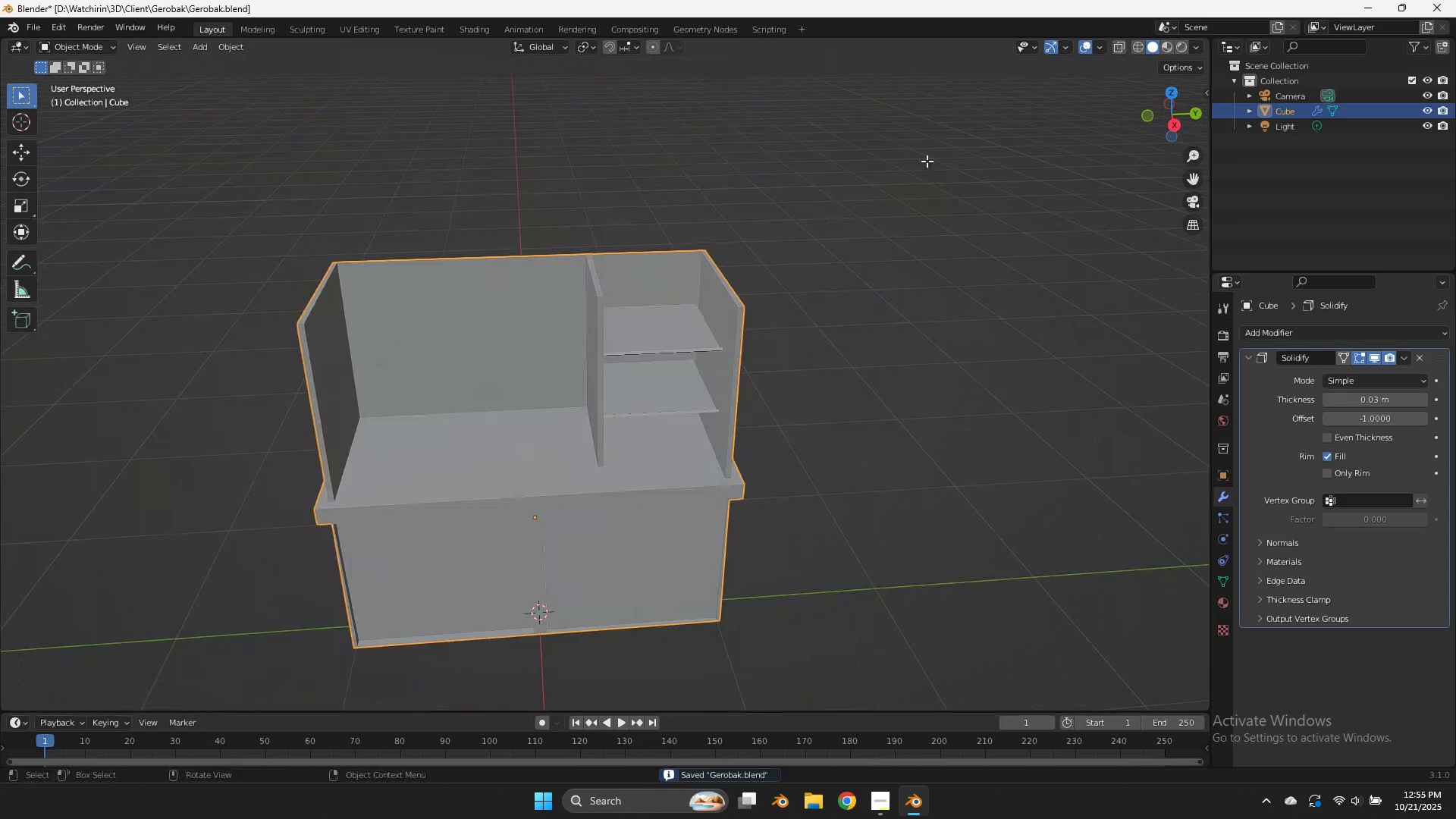 
key(Tab)
 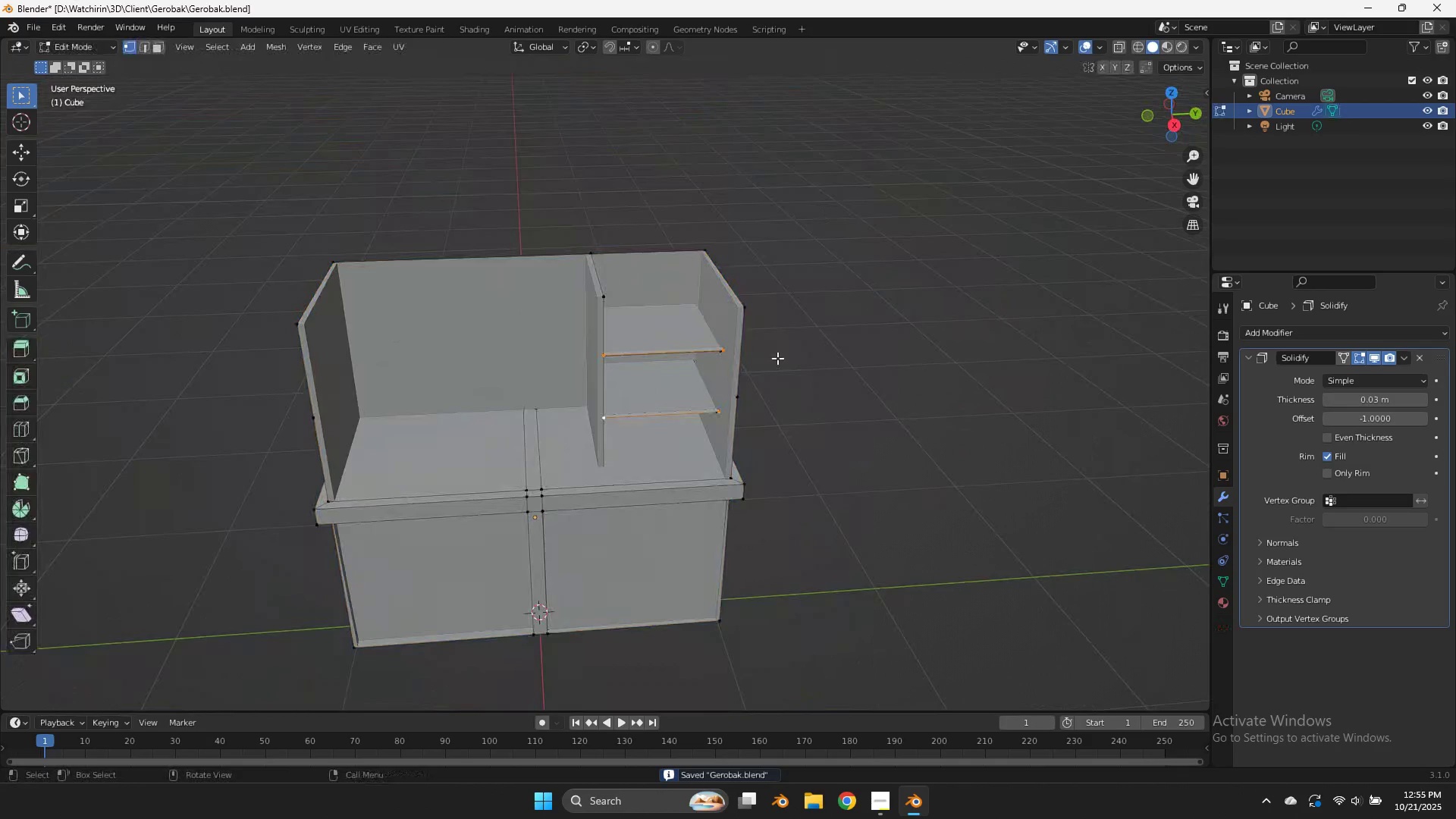 
key(Tab)
 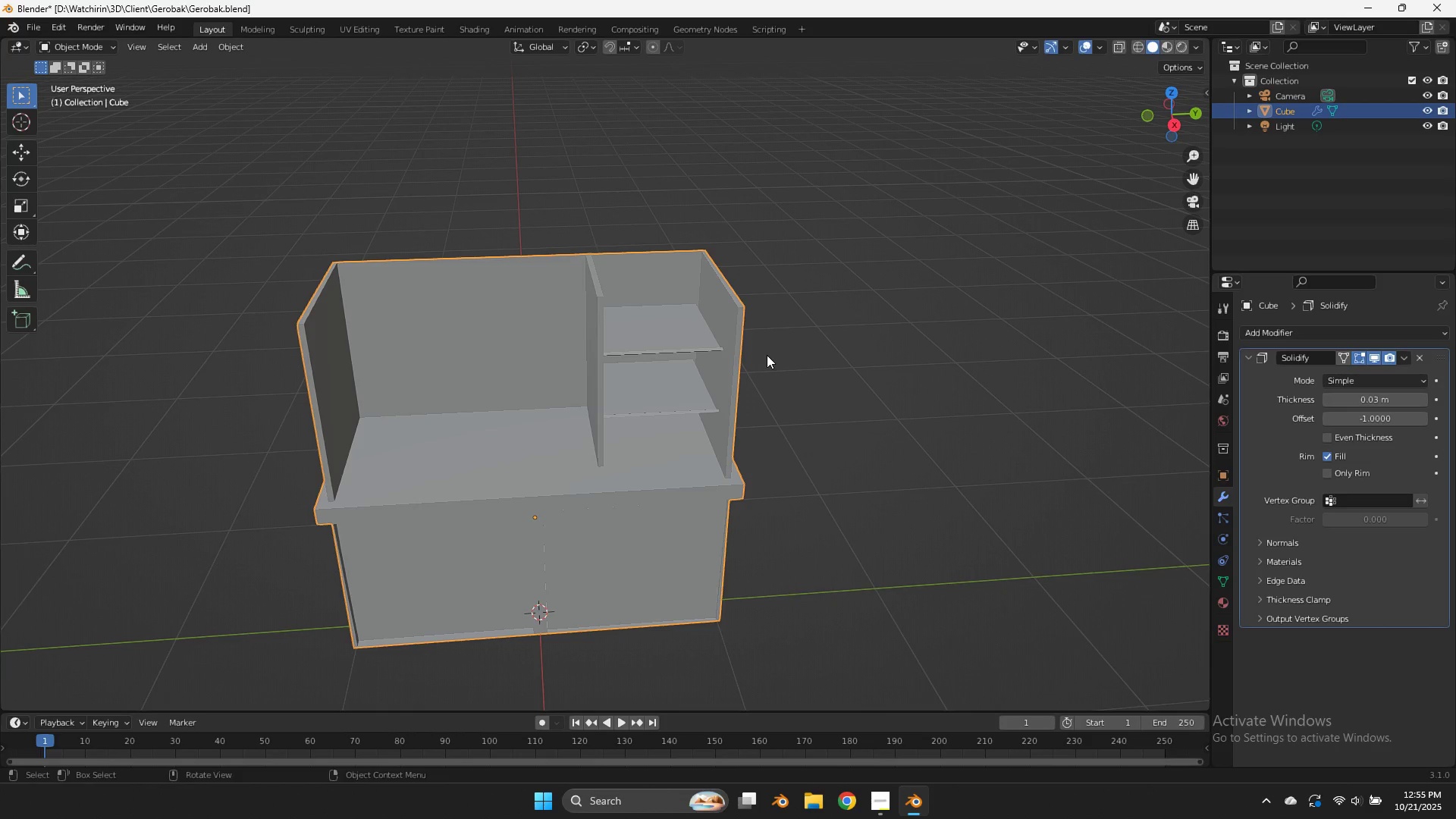 
wait(5.33)
 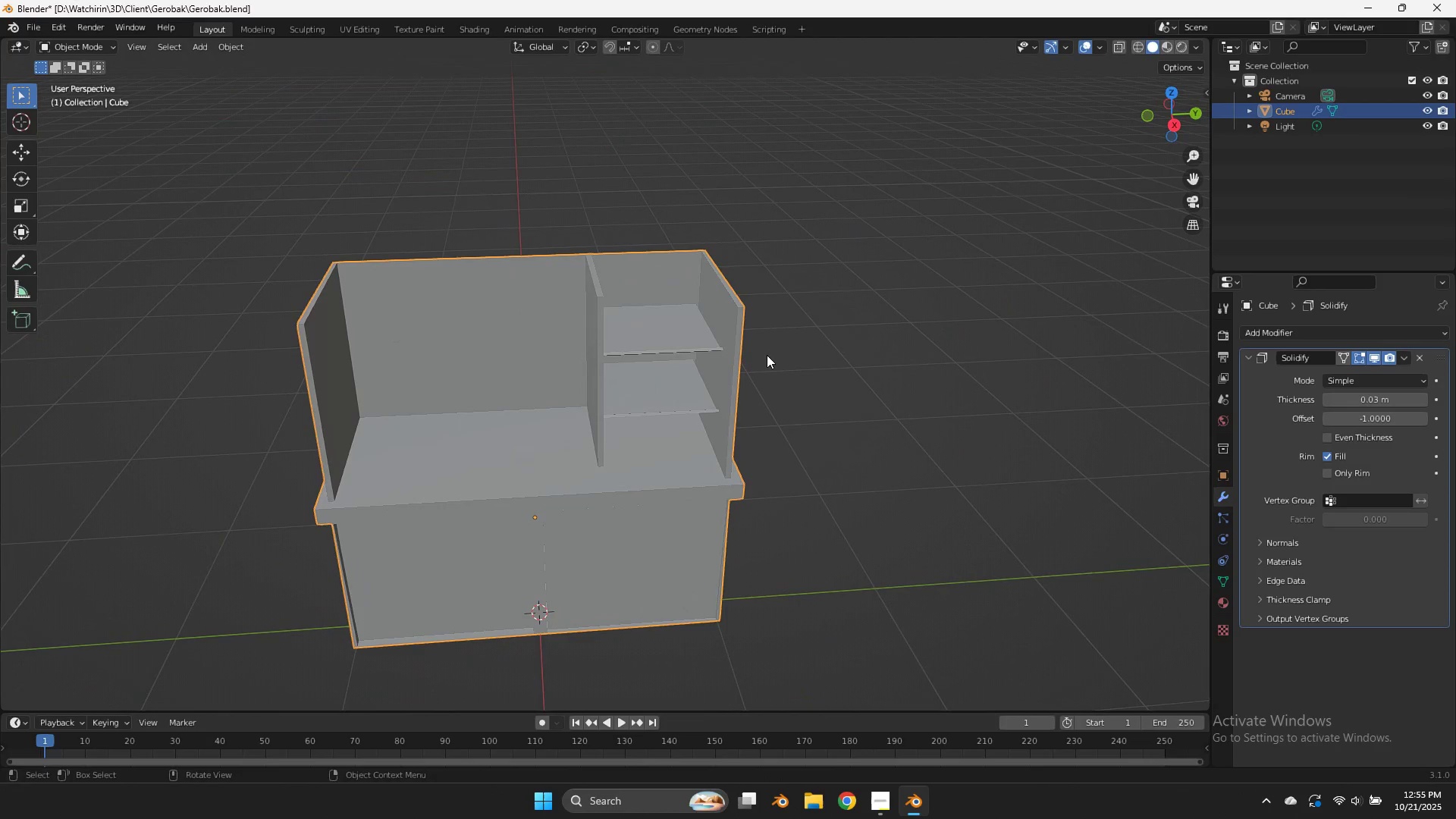 
key(Alt+AltLeft)
 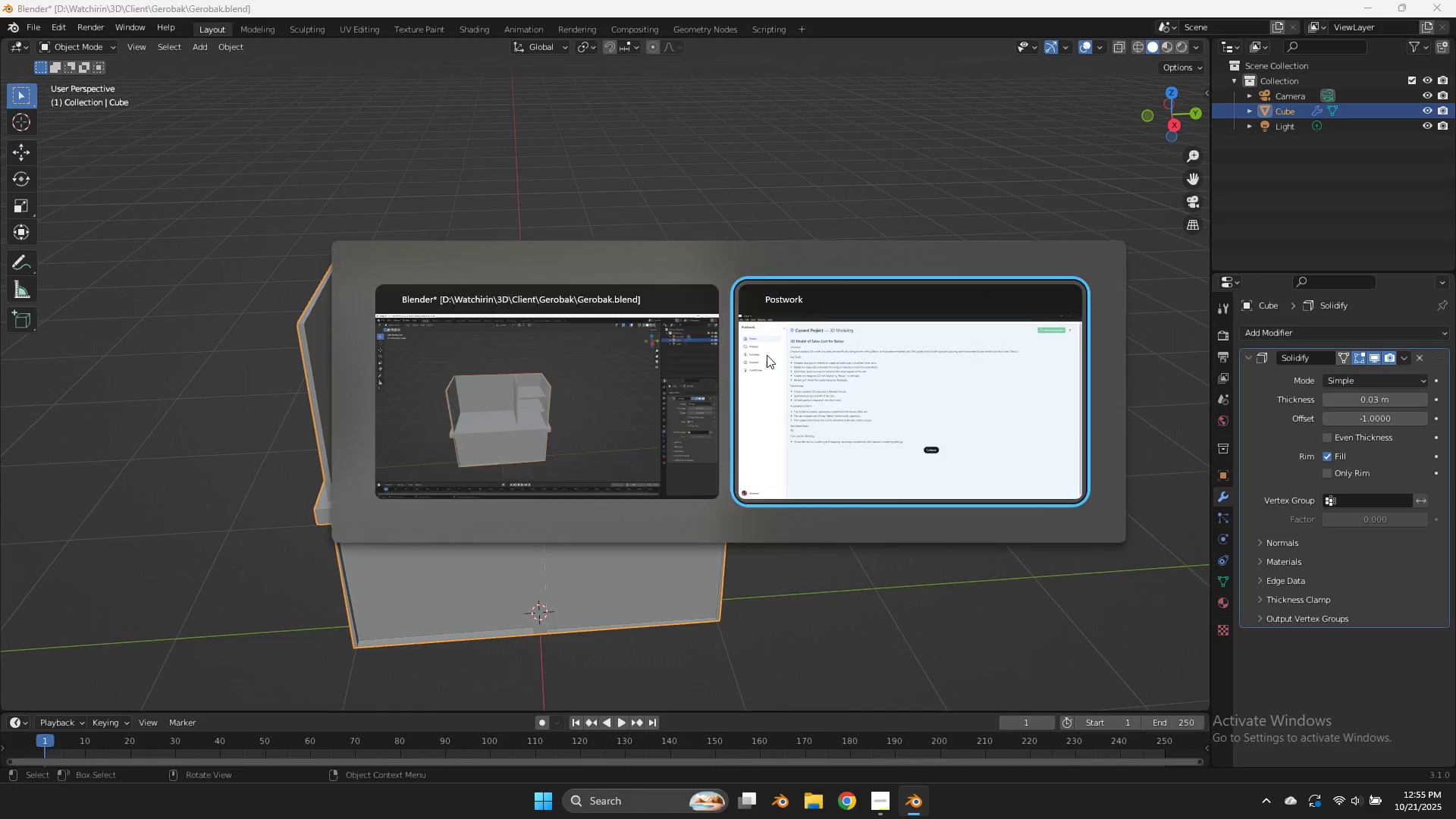 
key(Alt+Tab)